 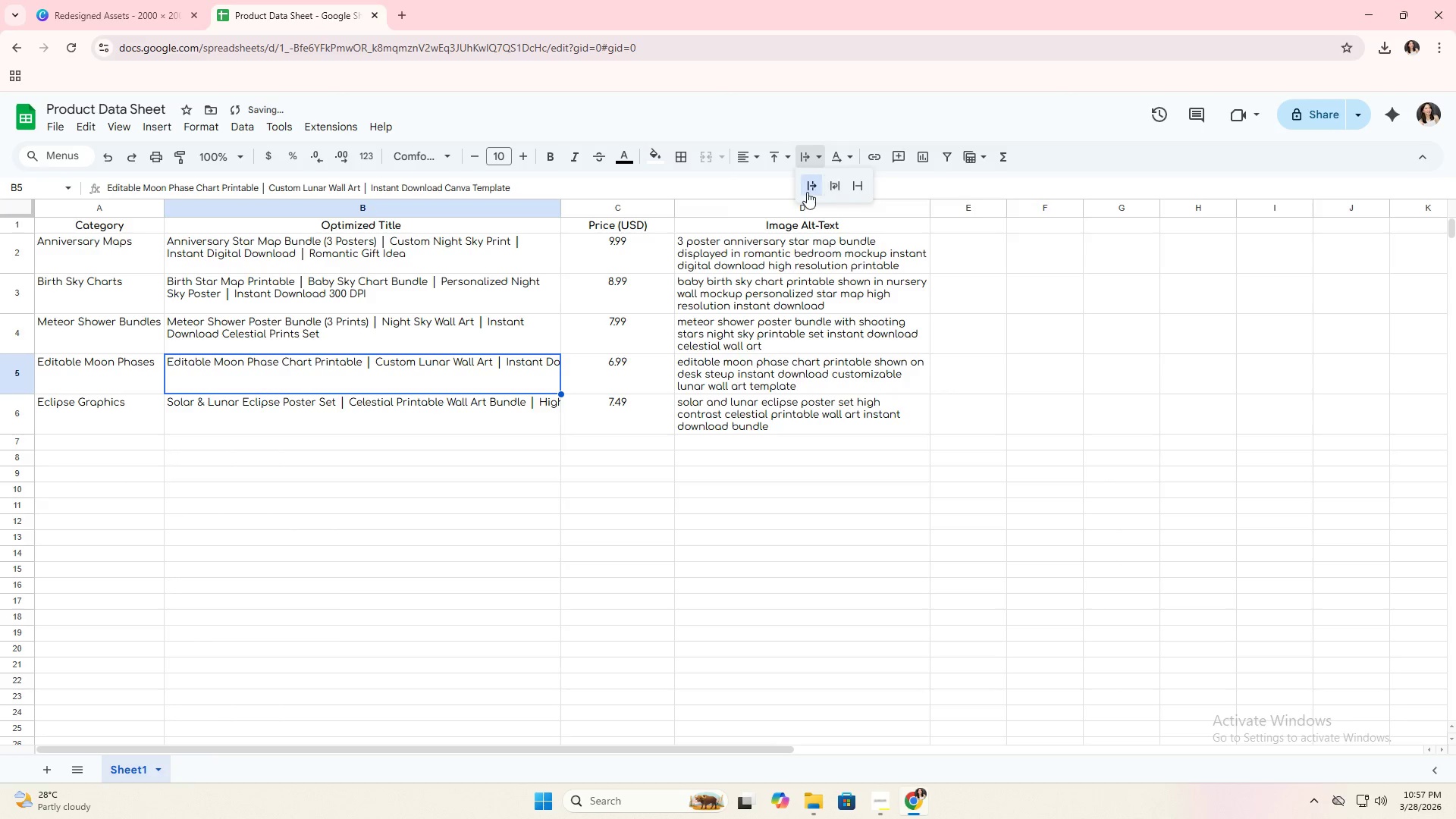 
left_click([831, 185])
 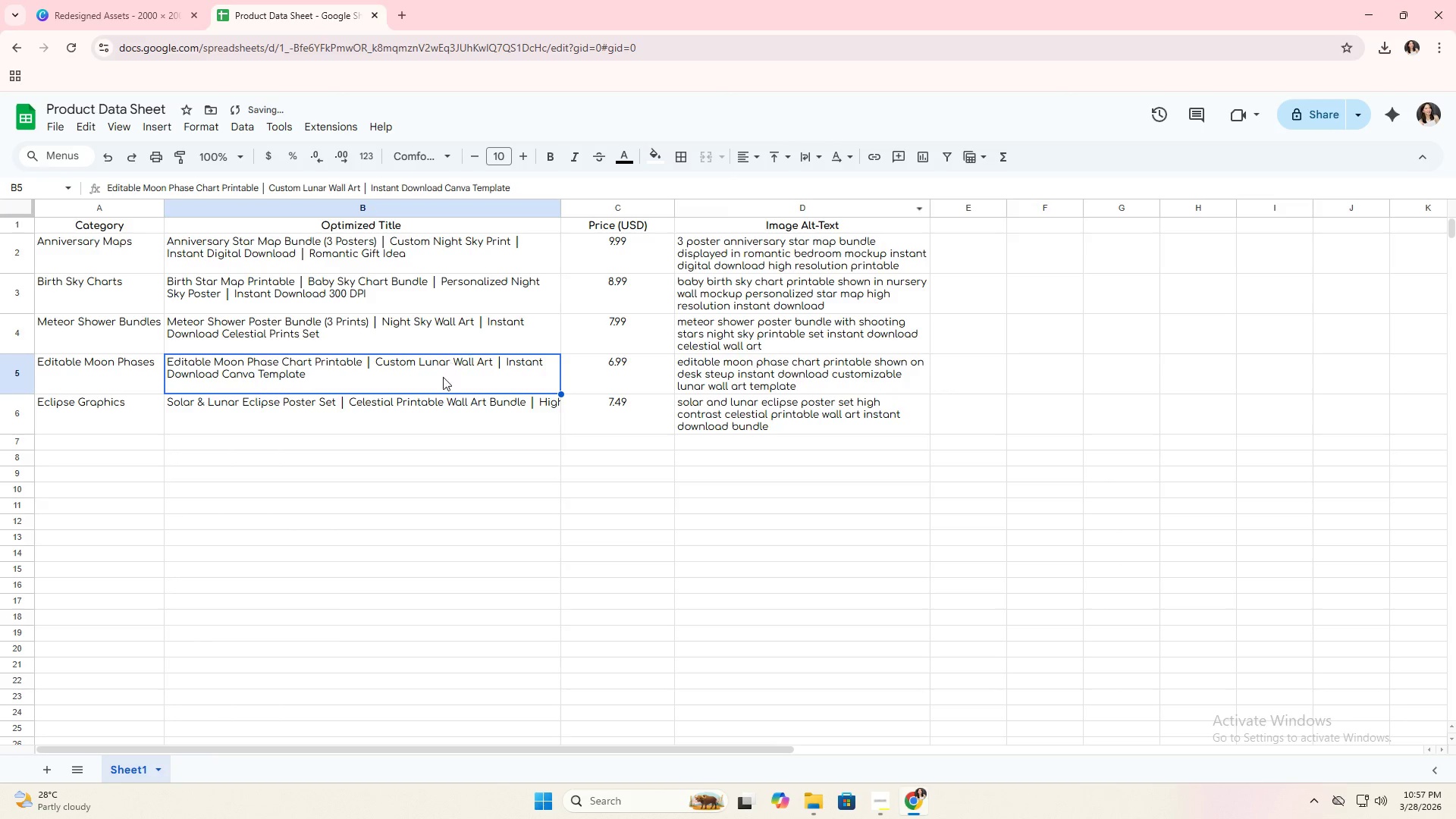 
left_click([432, 405])
 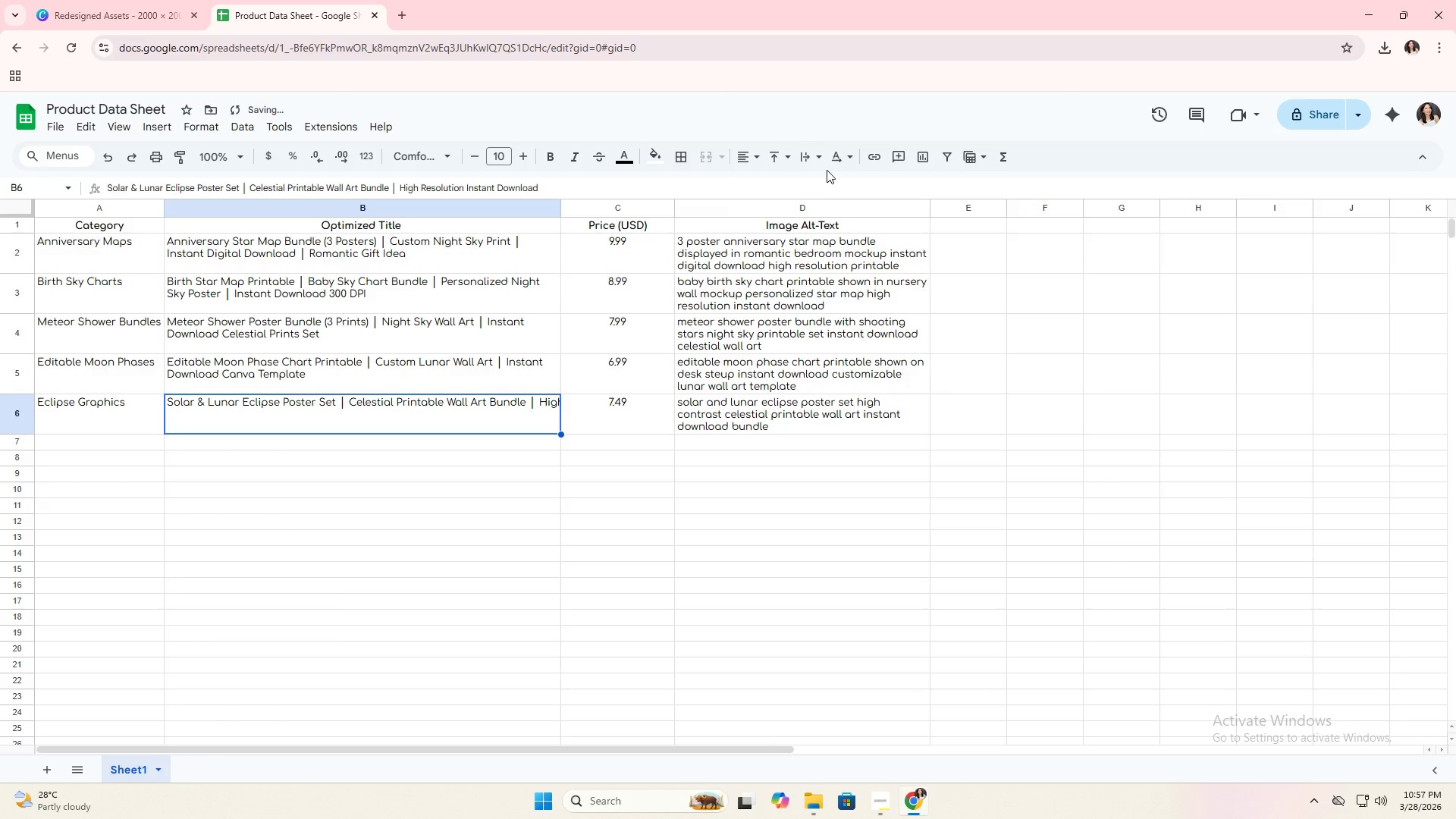 
left_click([811, 155])
 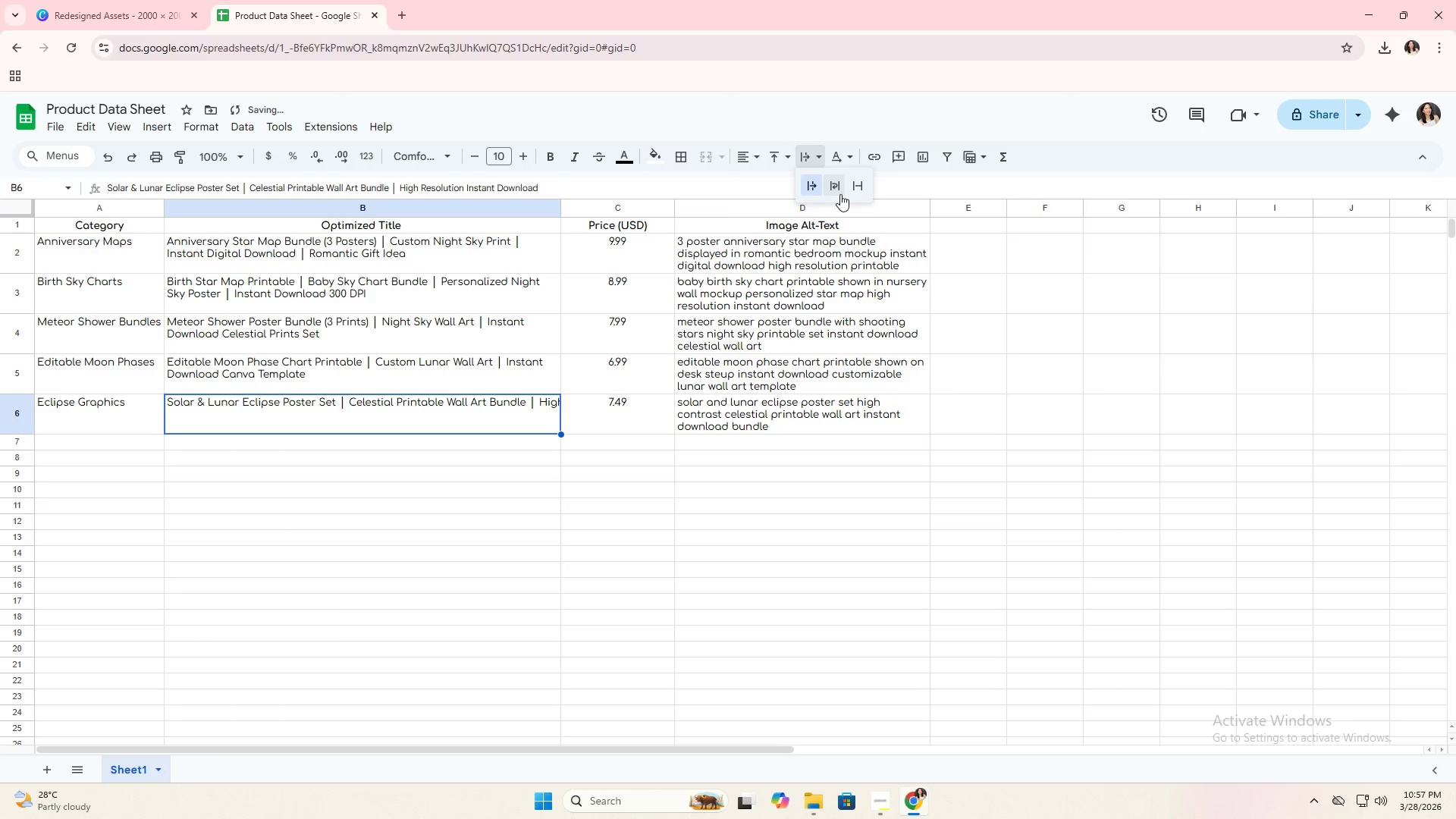 
left_click([833, 188])
 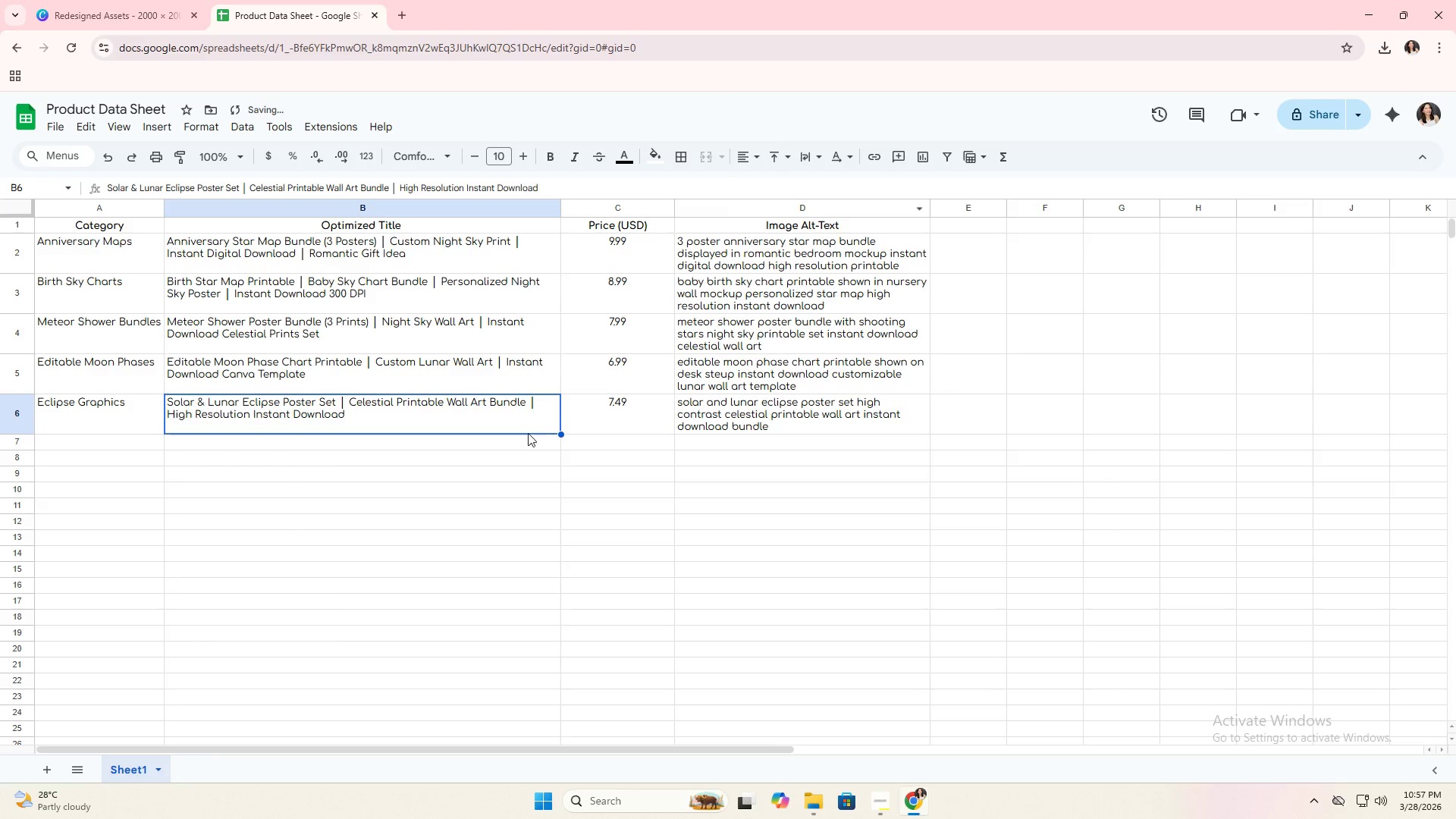 
left_click([524, 443])
 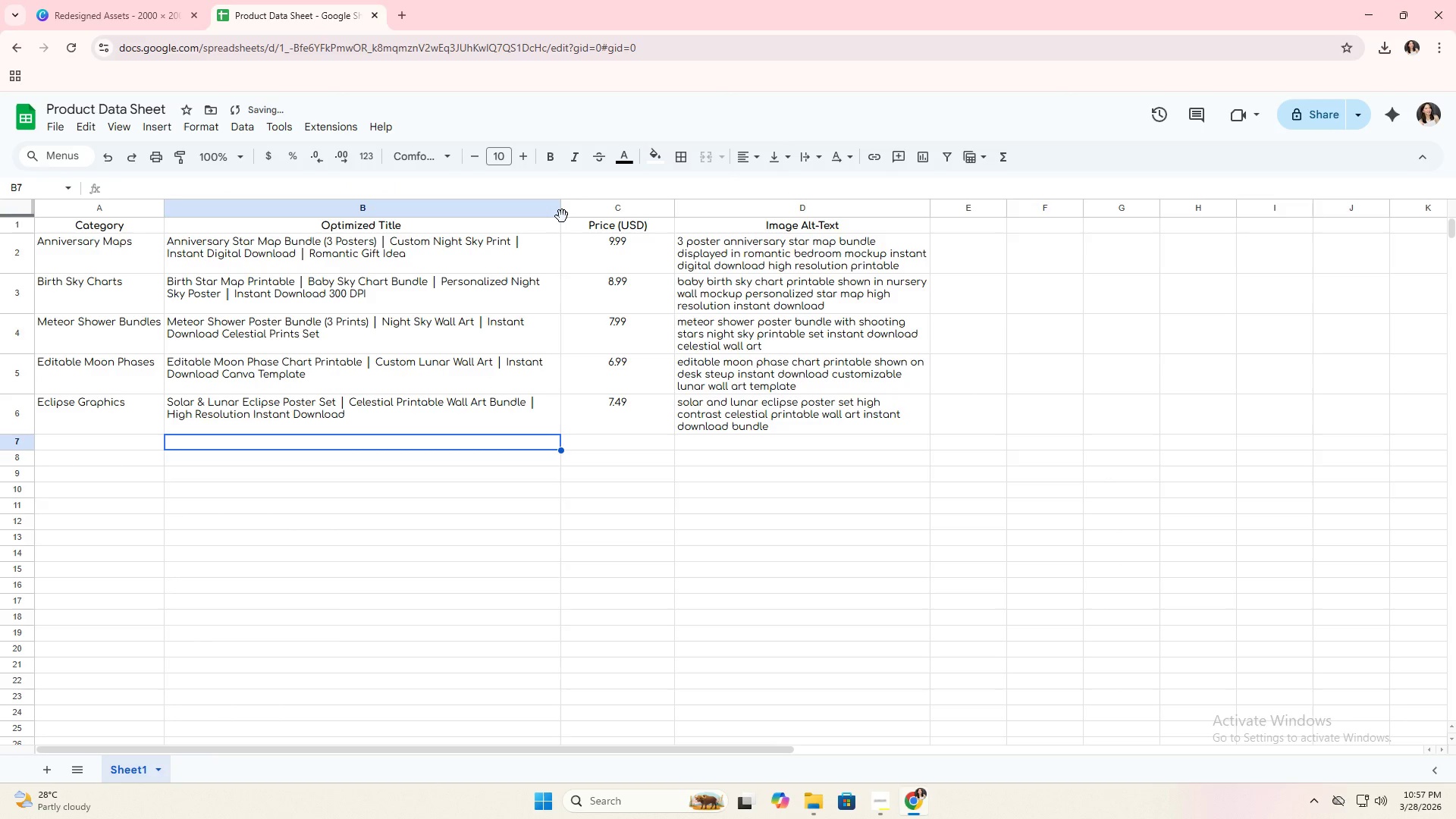 
left_click([562, 214])
 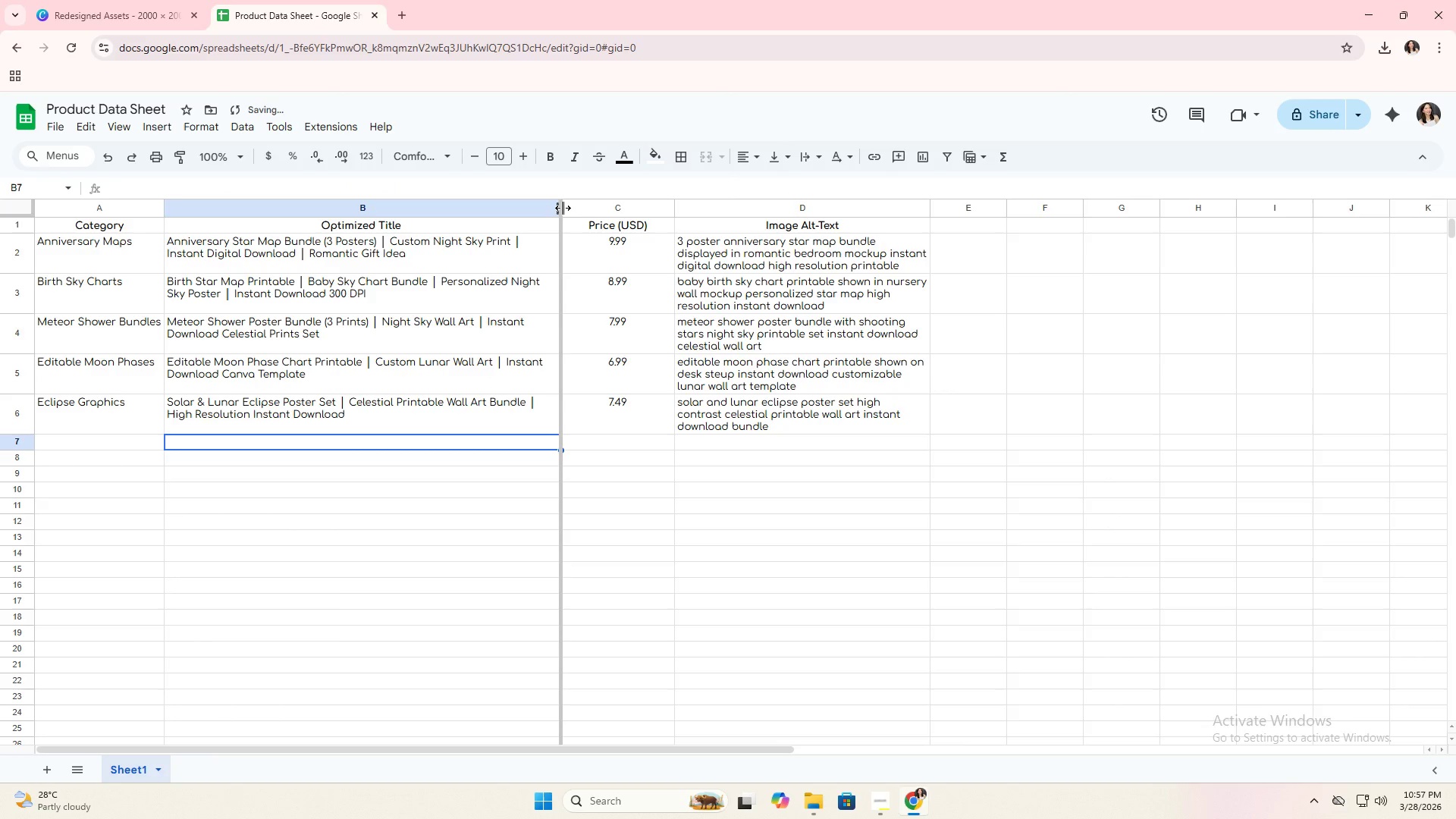 
left_click_drag(start_coordinate=[563, 208], to_coordinate=[472, 211])
 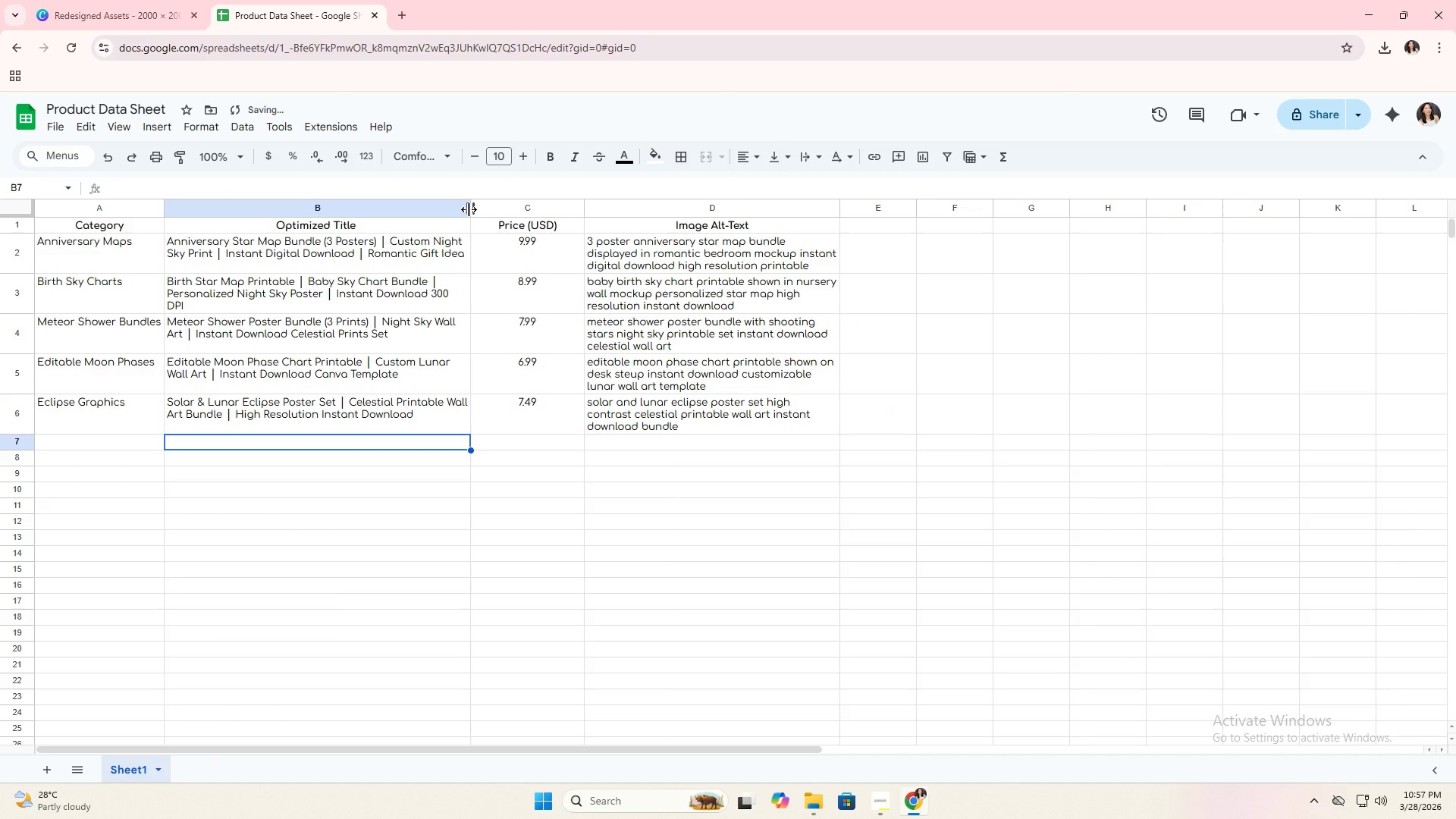 
left_click_drag(start_coordinate=[469, 209], to_coordinate=[429, 209])
 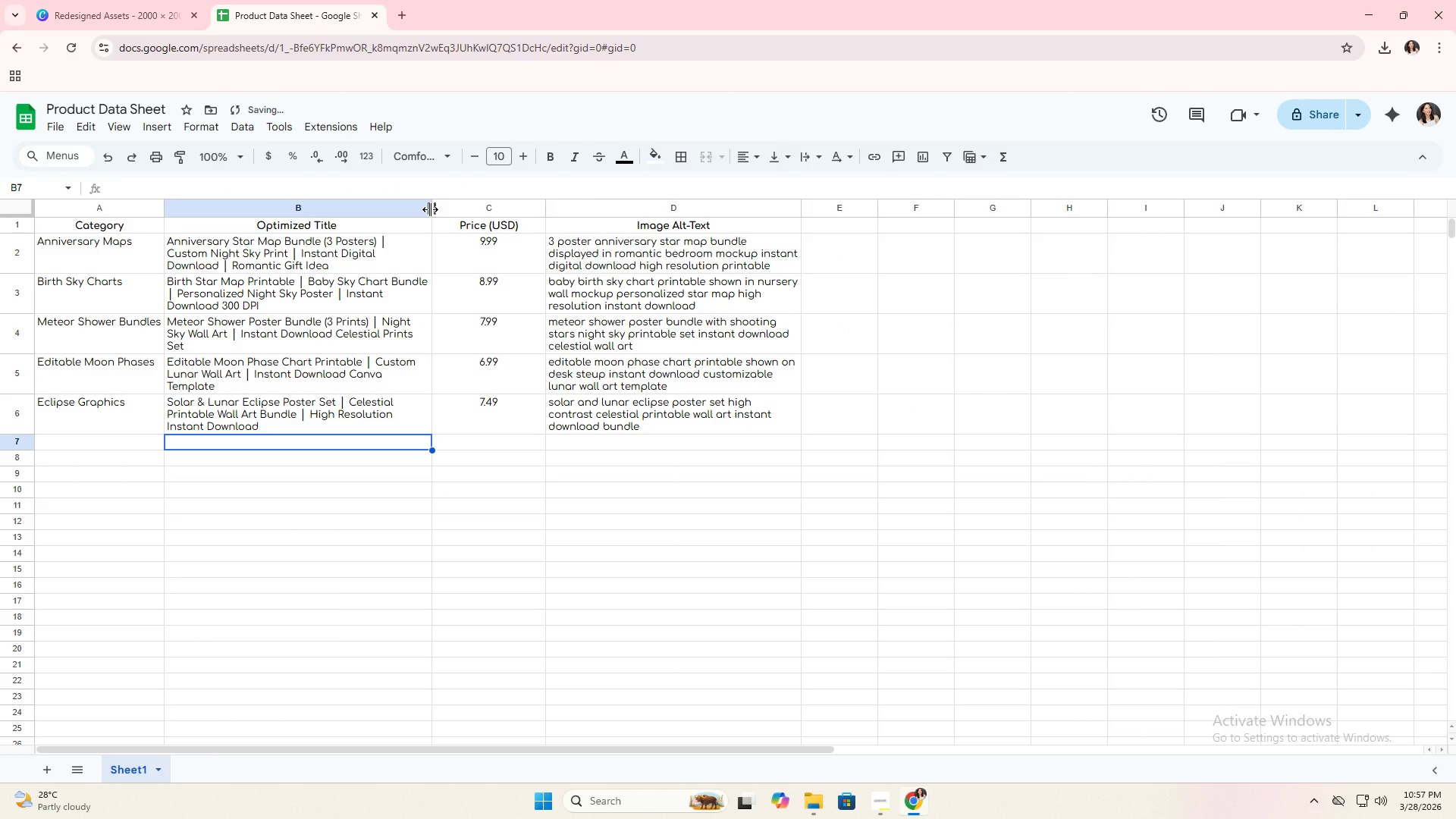 
left_click_drag(start_coordinate=[430, 209], to_coordinate=[406, 209])
 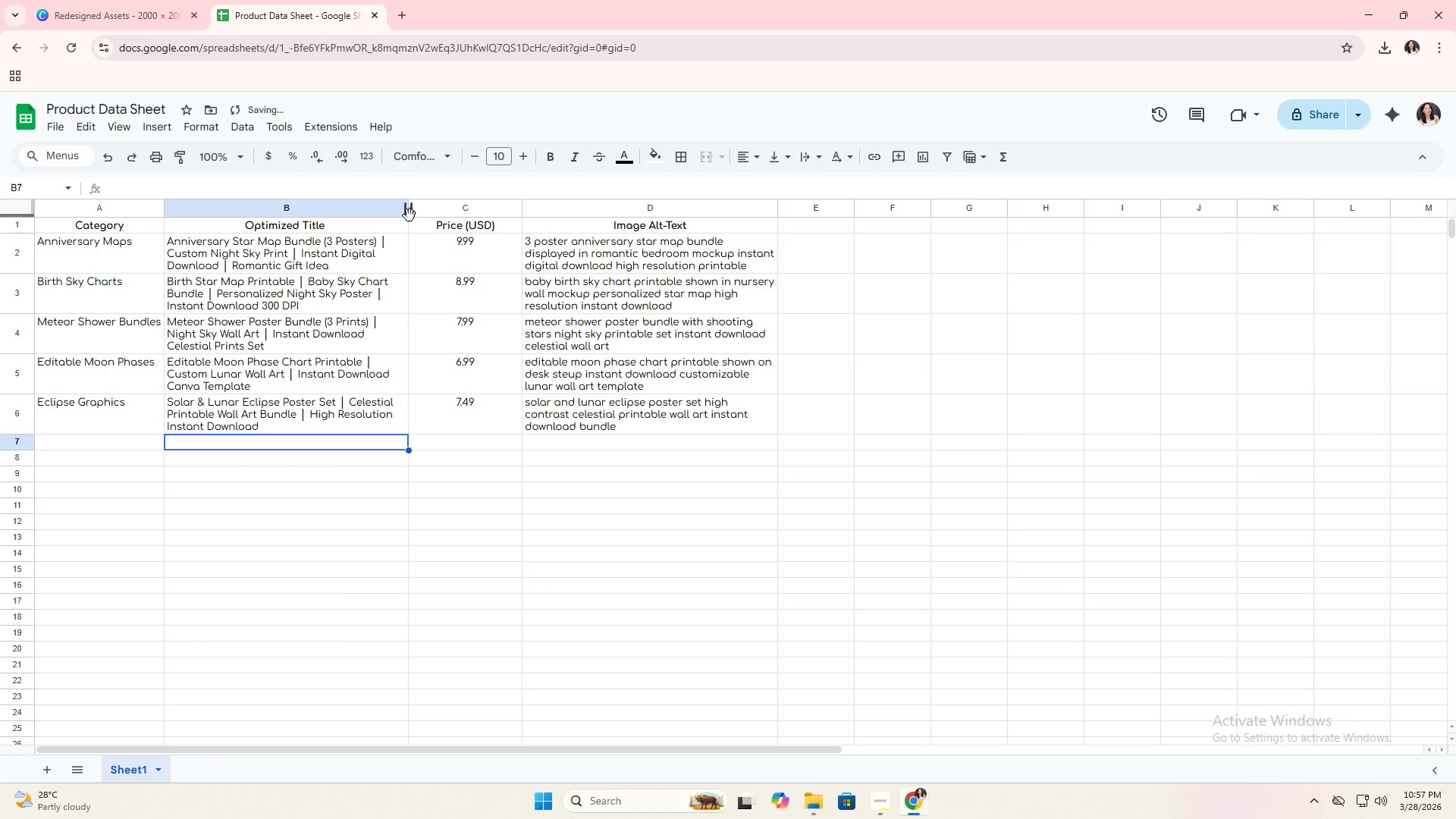 
left_click_drag(start_coordinate=[409, 213], to_coordinate=[416, 213])
 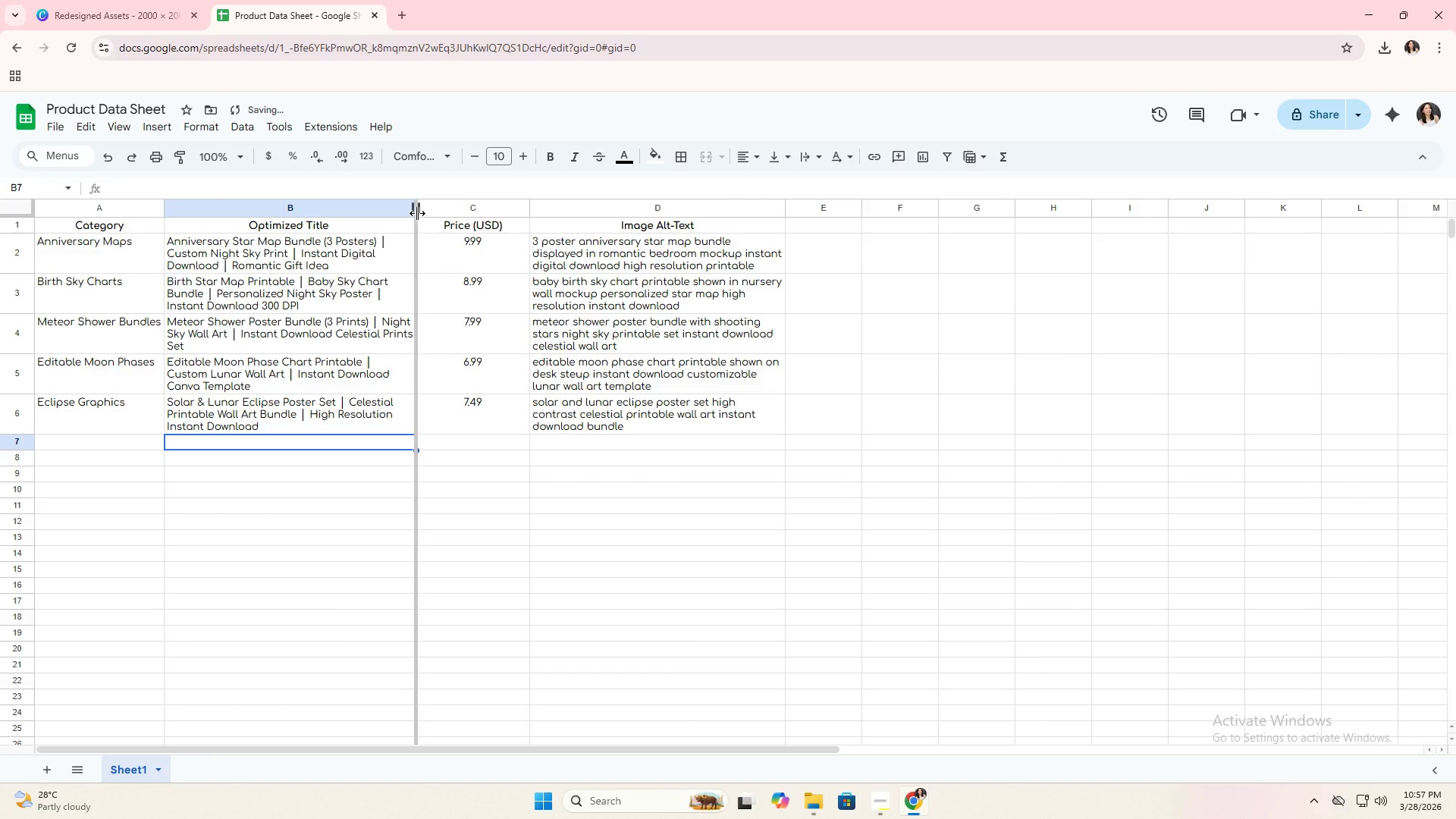 
left_click_drag(start_coordinate=[417, 213], to_coordinate=[431, 214])
 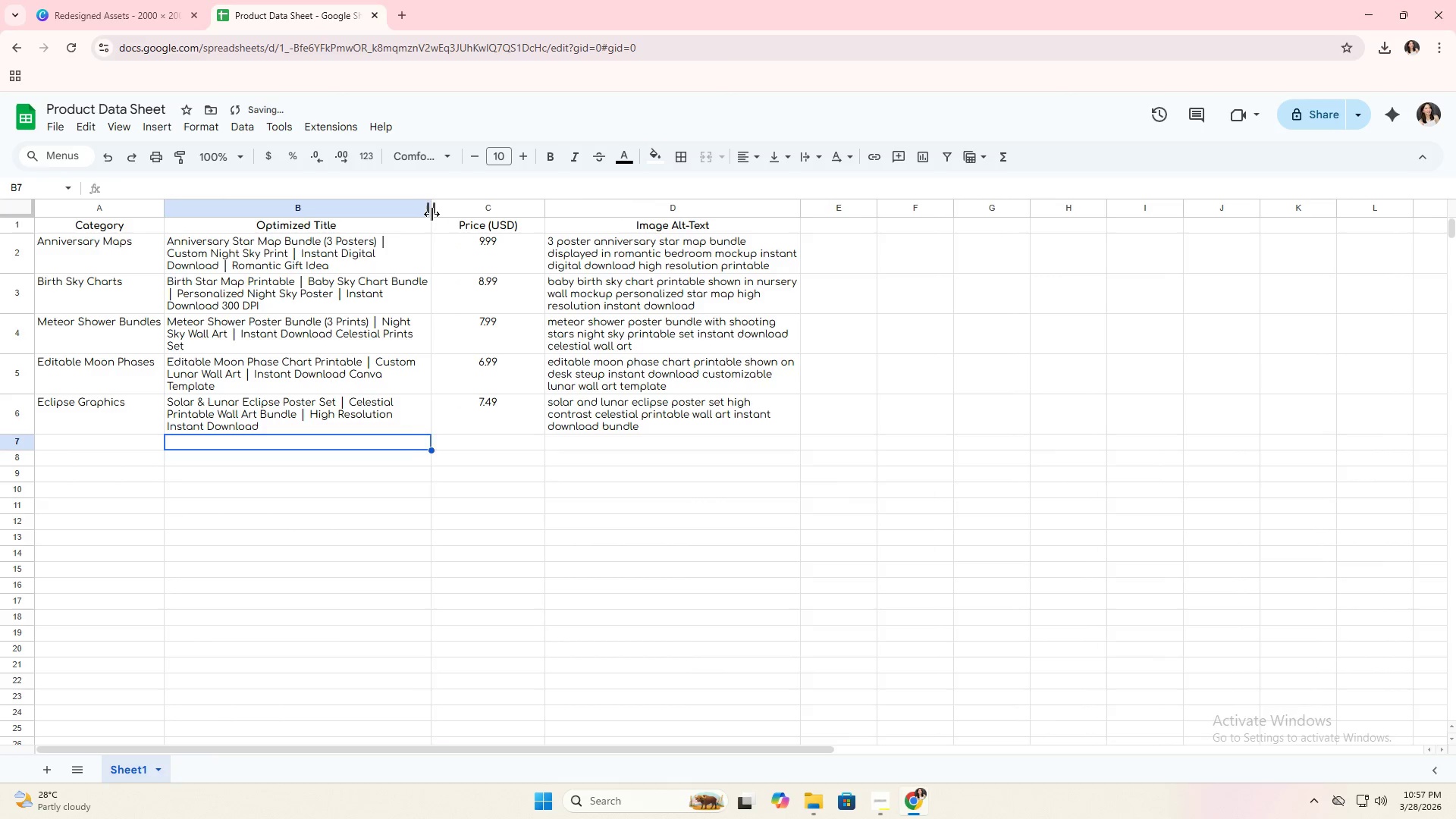 
left_click_drag(start_coordinate=[431, 214], to_coordinate=[440, 214])
 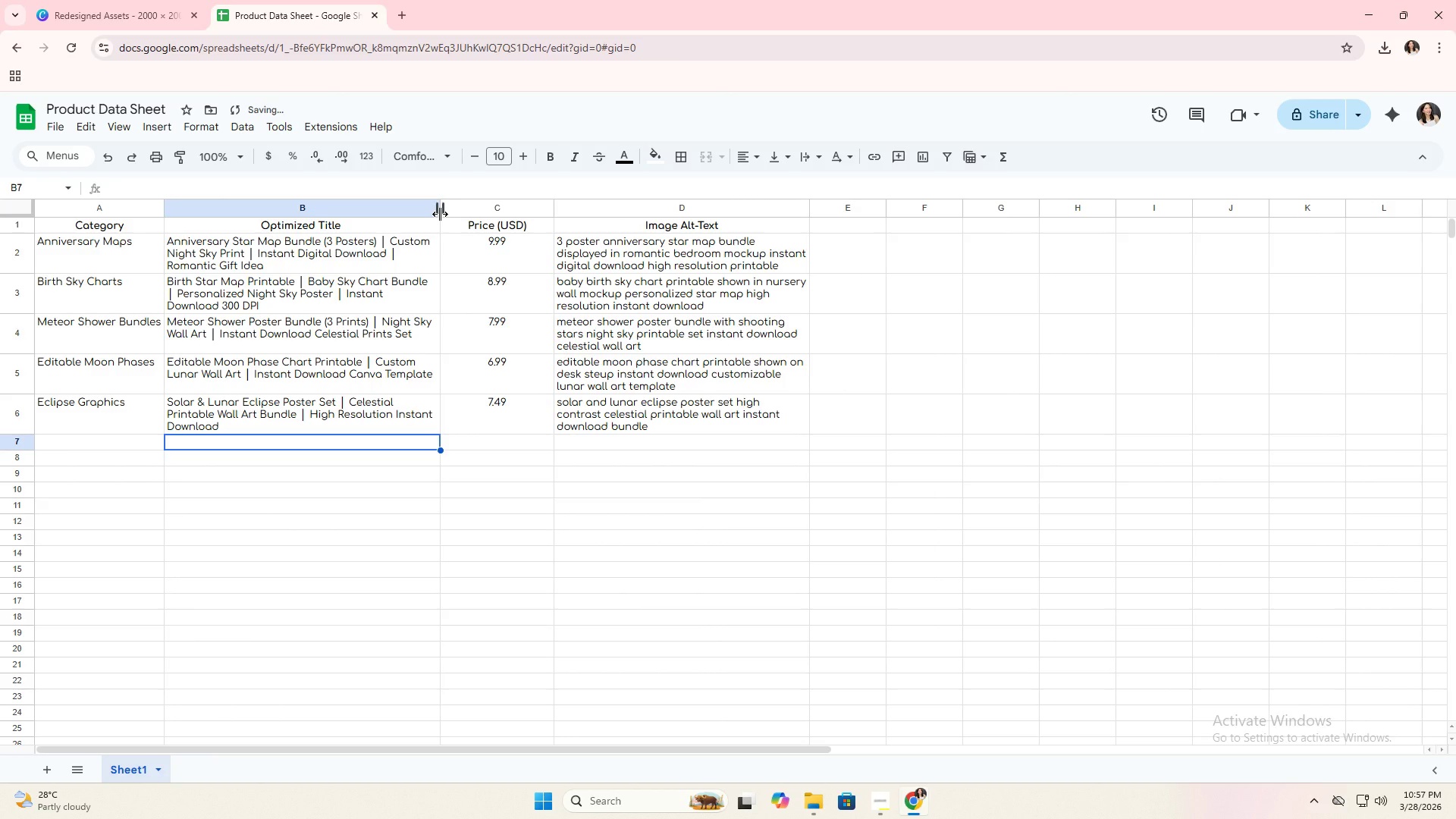 
left_click_drag(start_coordinate=[440, 214], to_coordinate=[420, 211])
 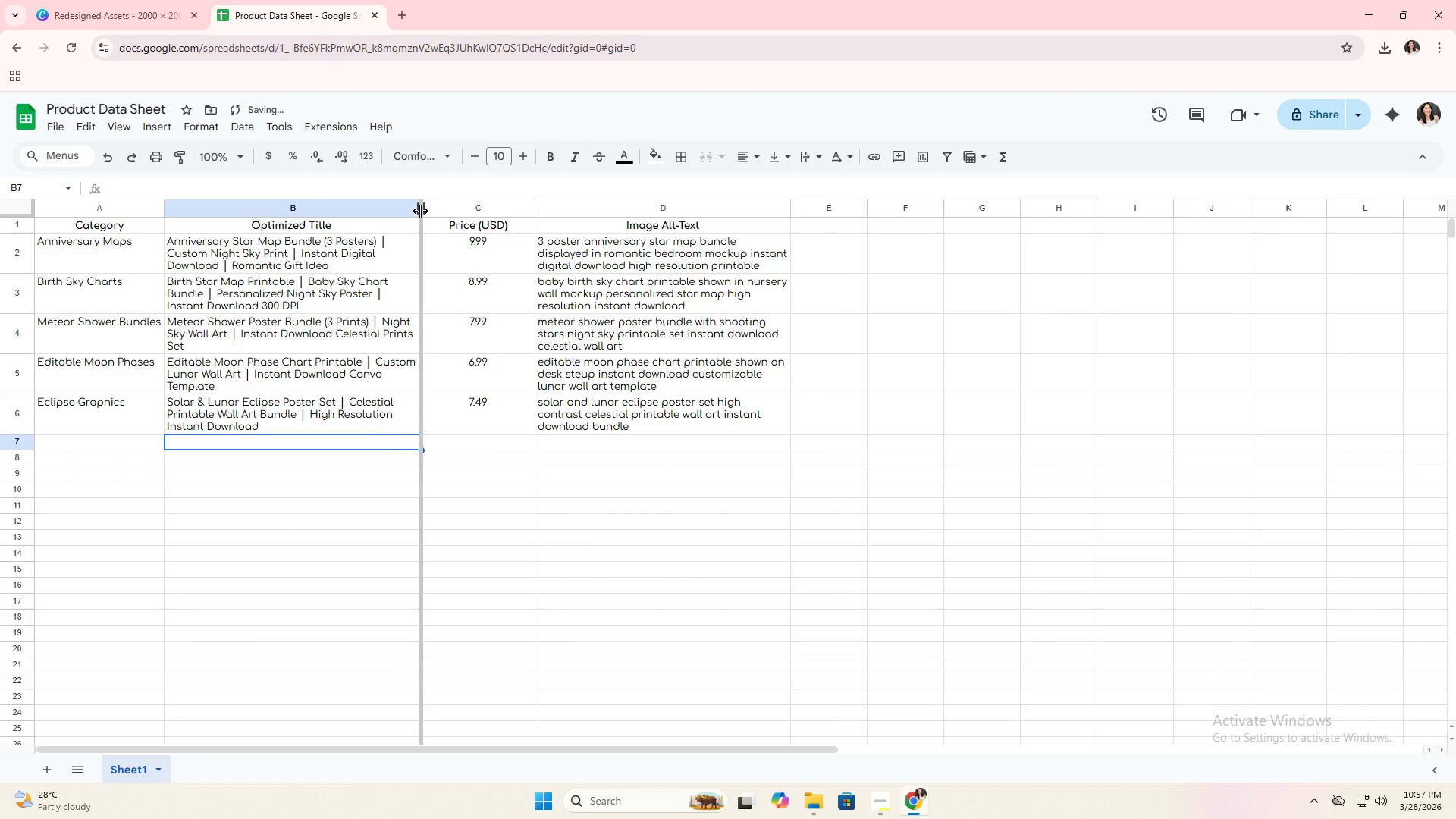 
left_click_drag(start_coordinate=[420, 211], to_coordinate=[399, 211])
 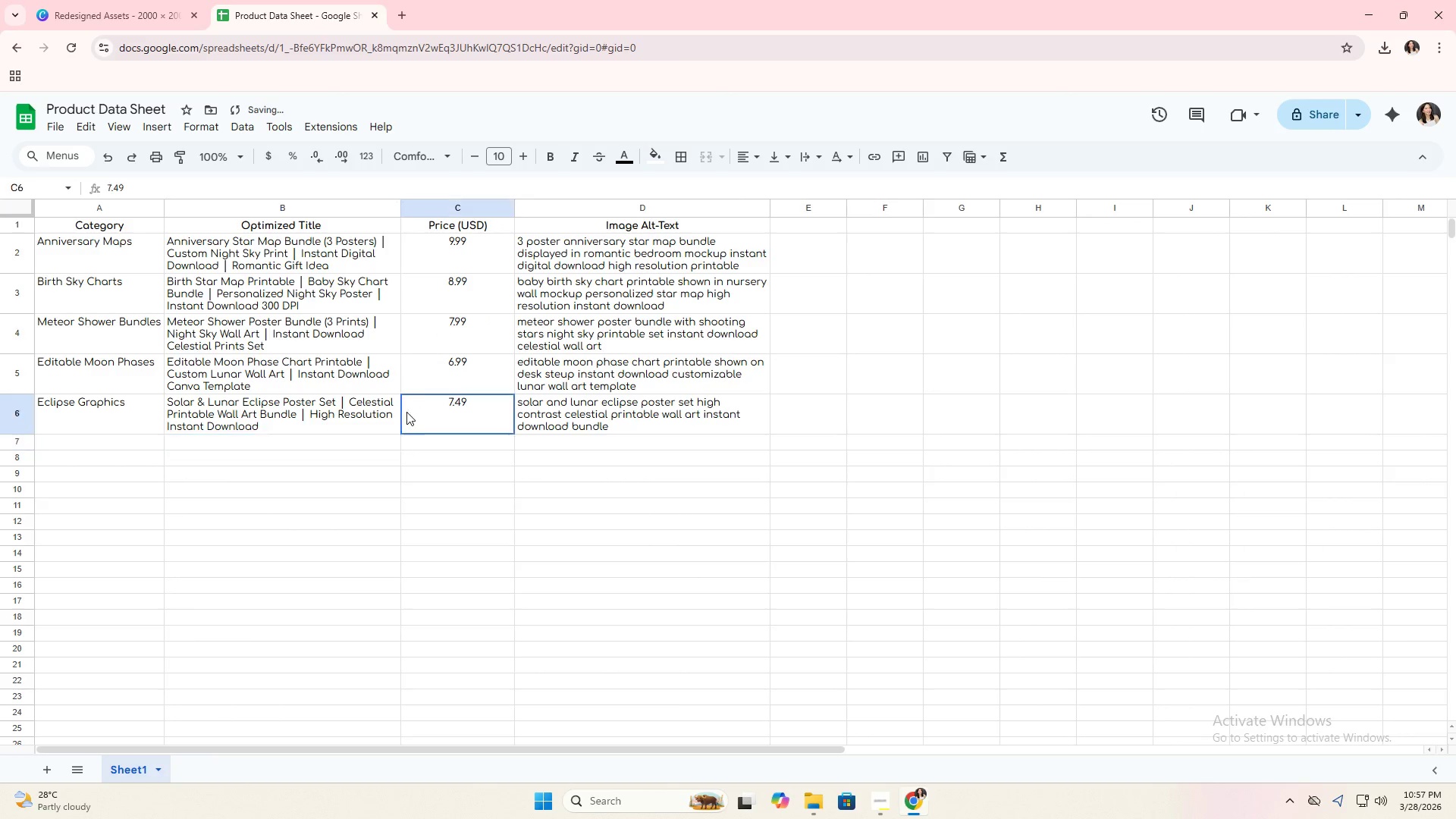 
double_click([484, 479])
 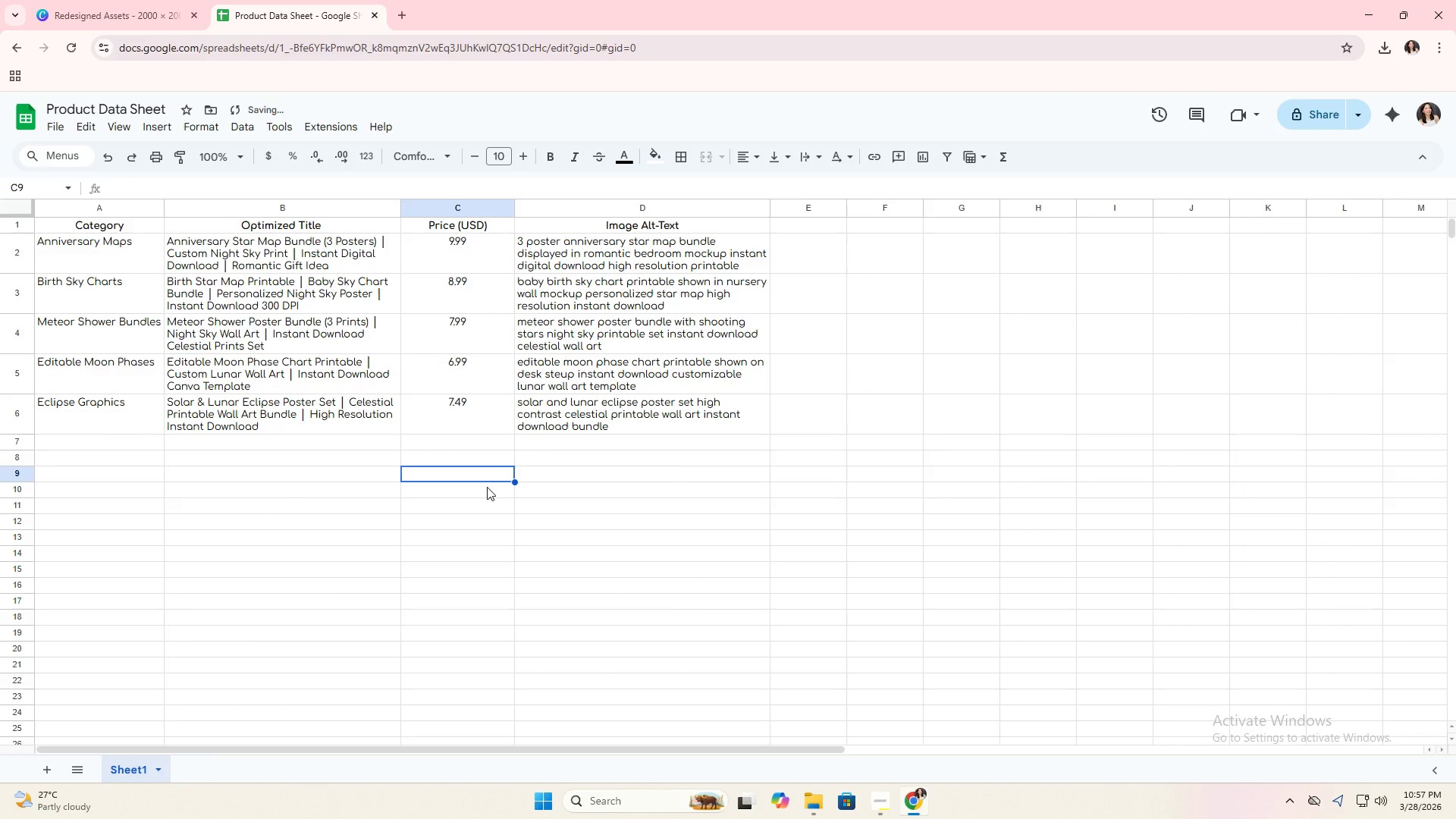 
left_click([681, 444])
 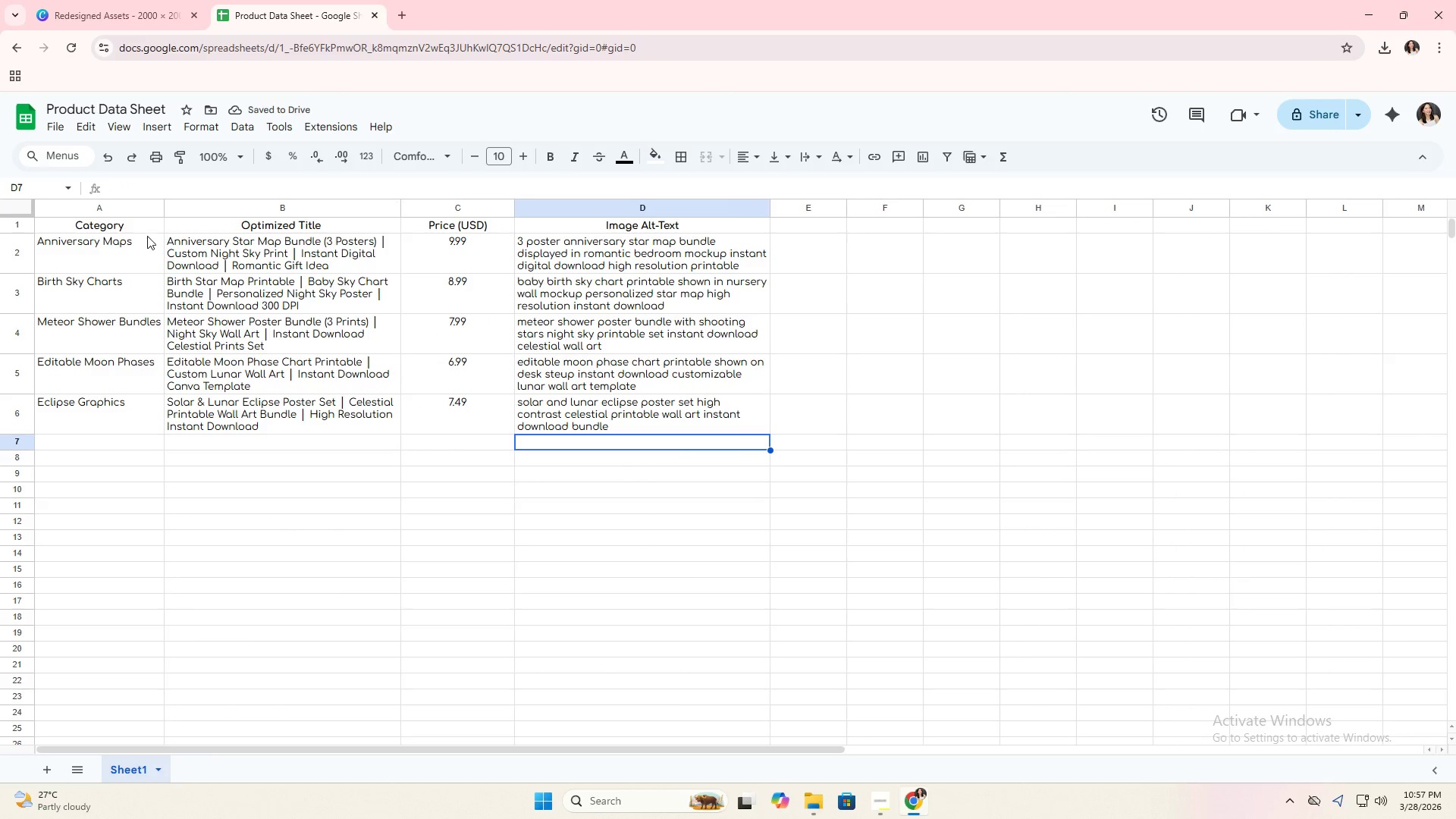 
left_click_drag(start_coordinate=[146, 226], to_coordinate=[640, 423])
 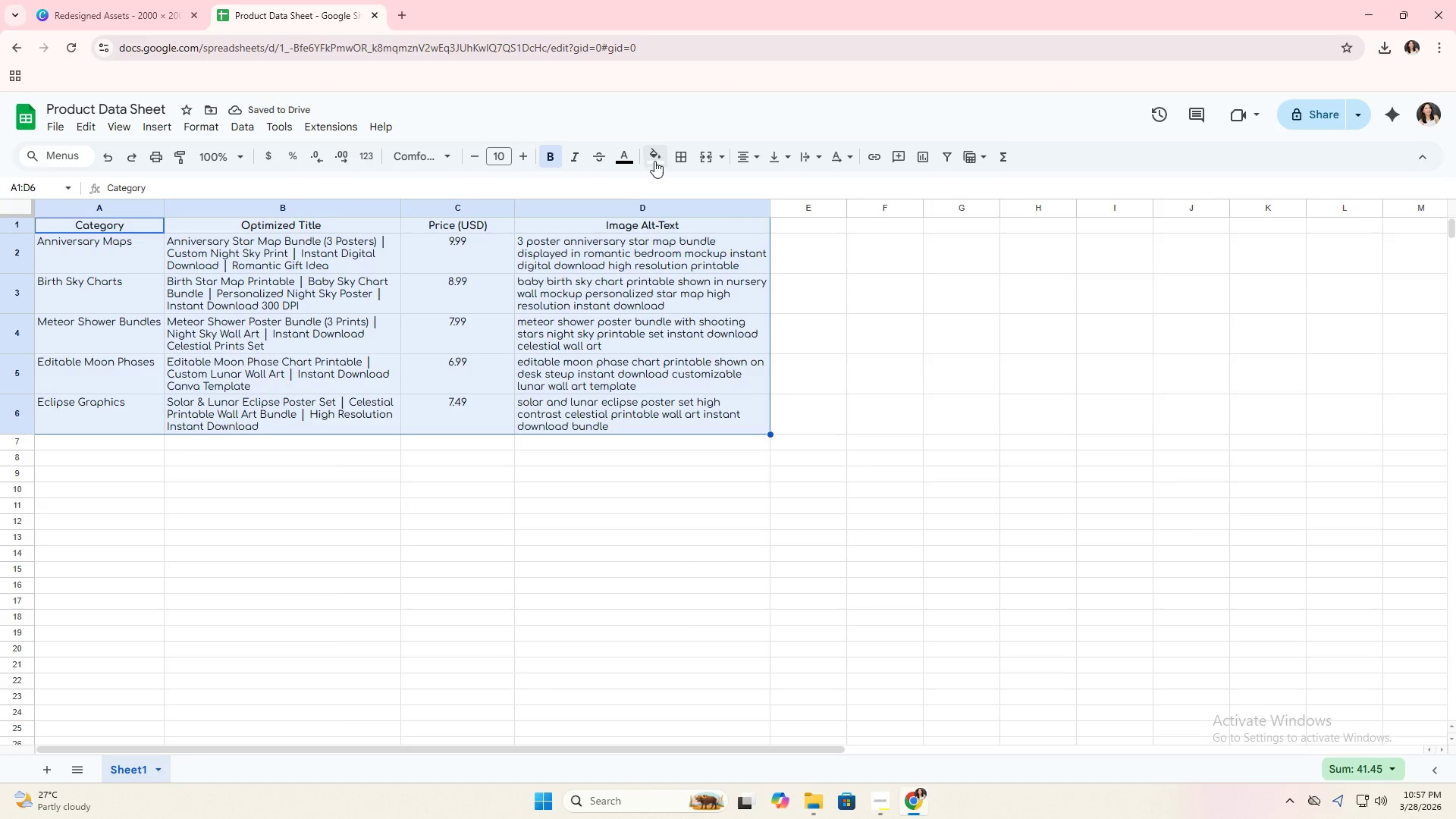 
left_click([677, 153])
 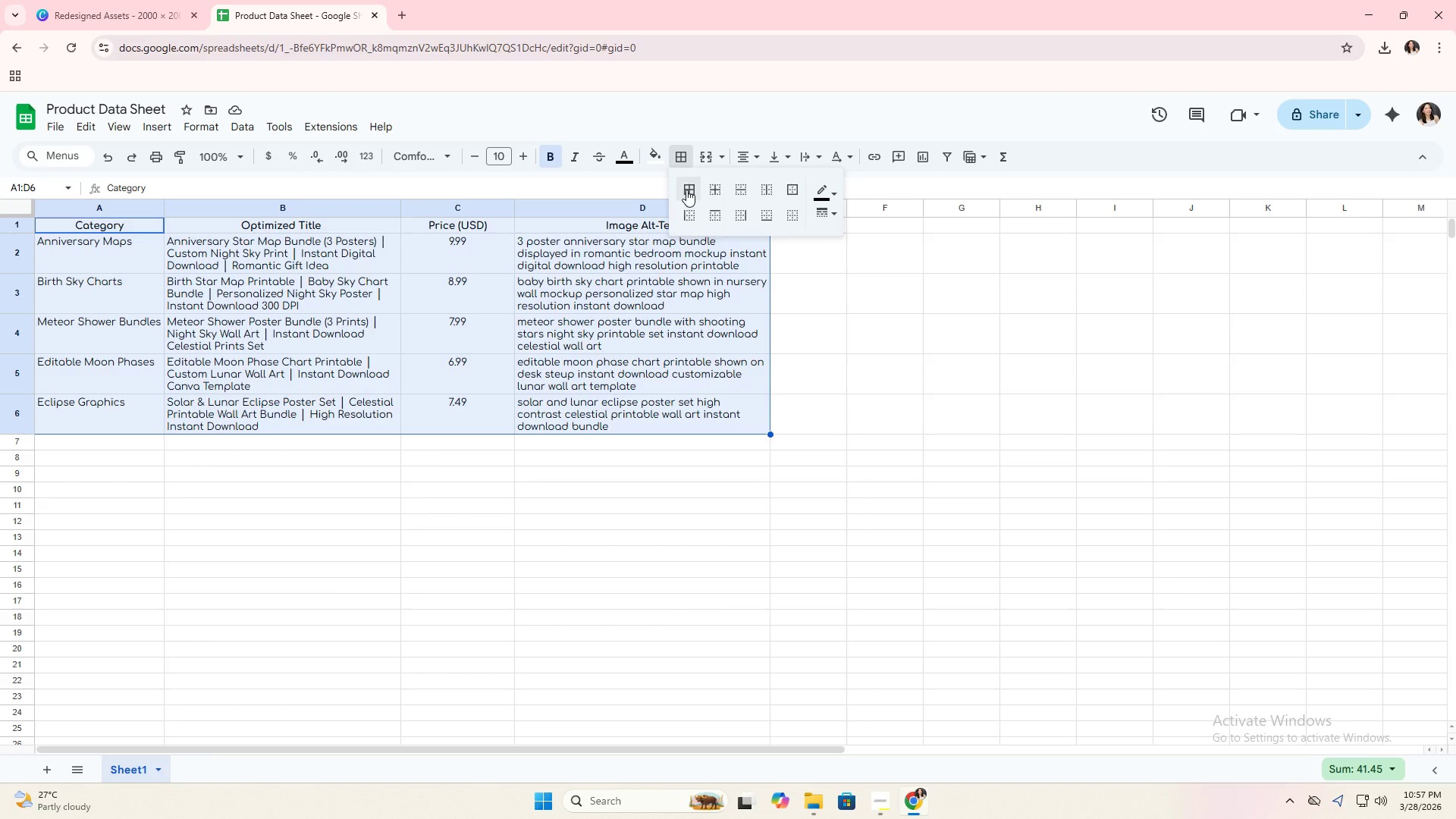 
double_click([664, 351])
 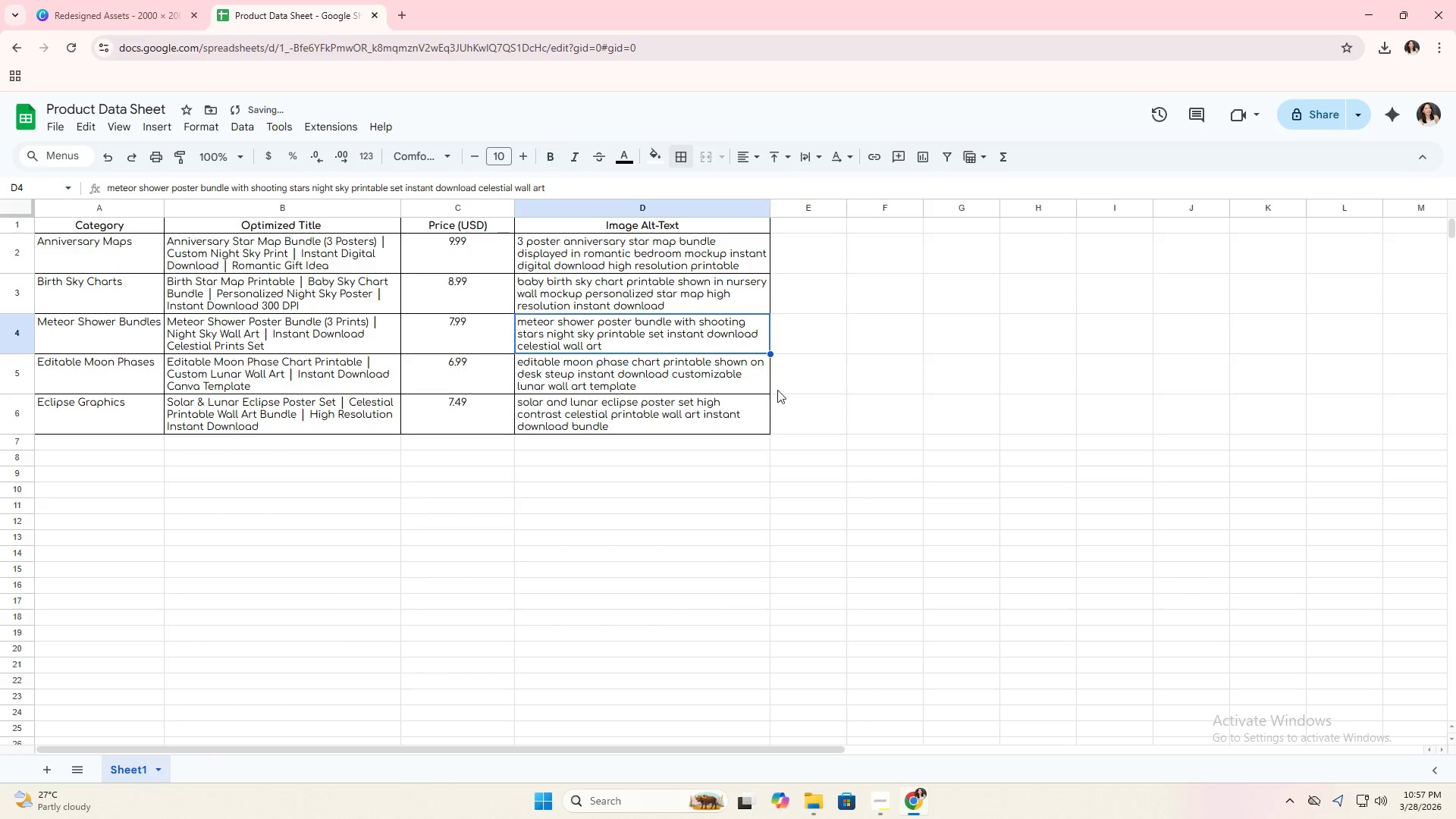 
triple_click([779, 391])
 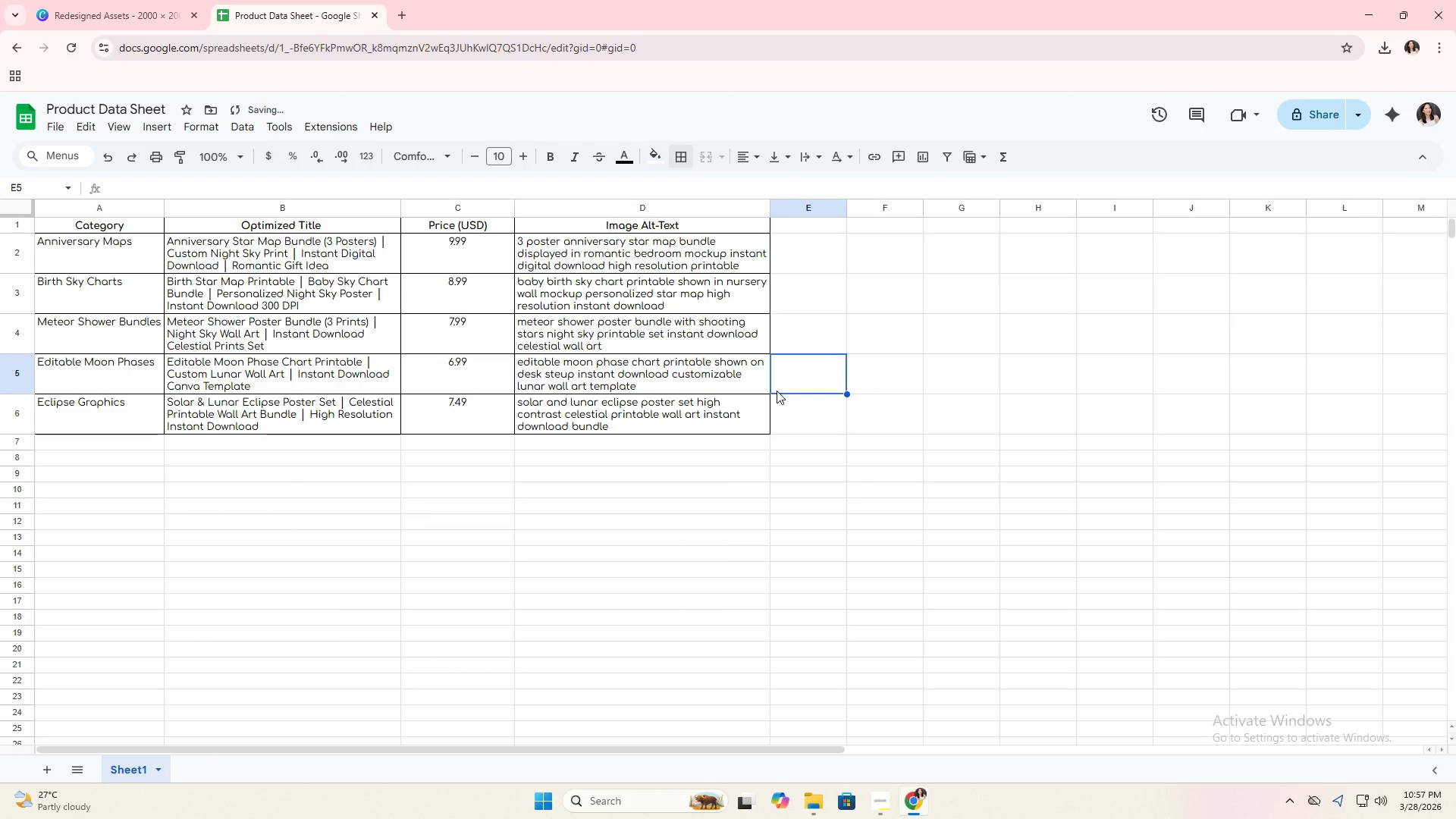 
key(Alt+AltLeft)
 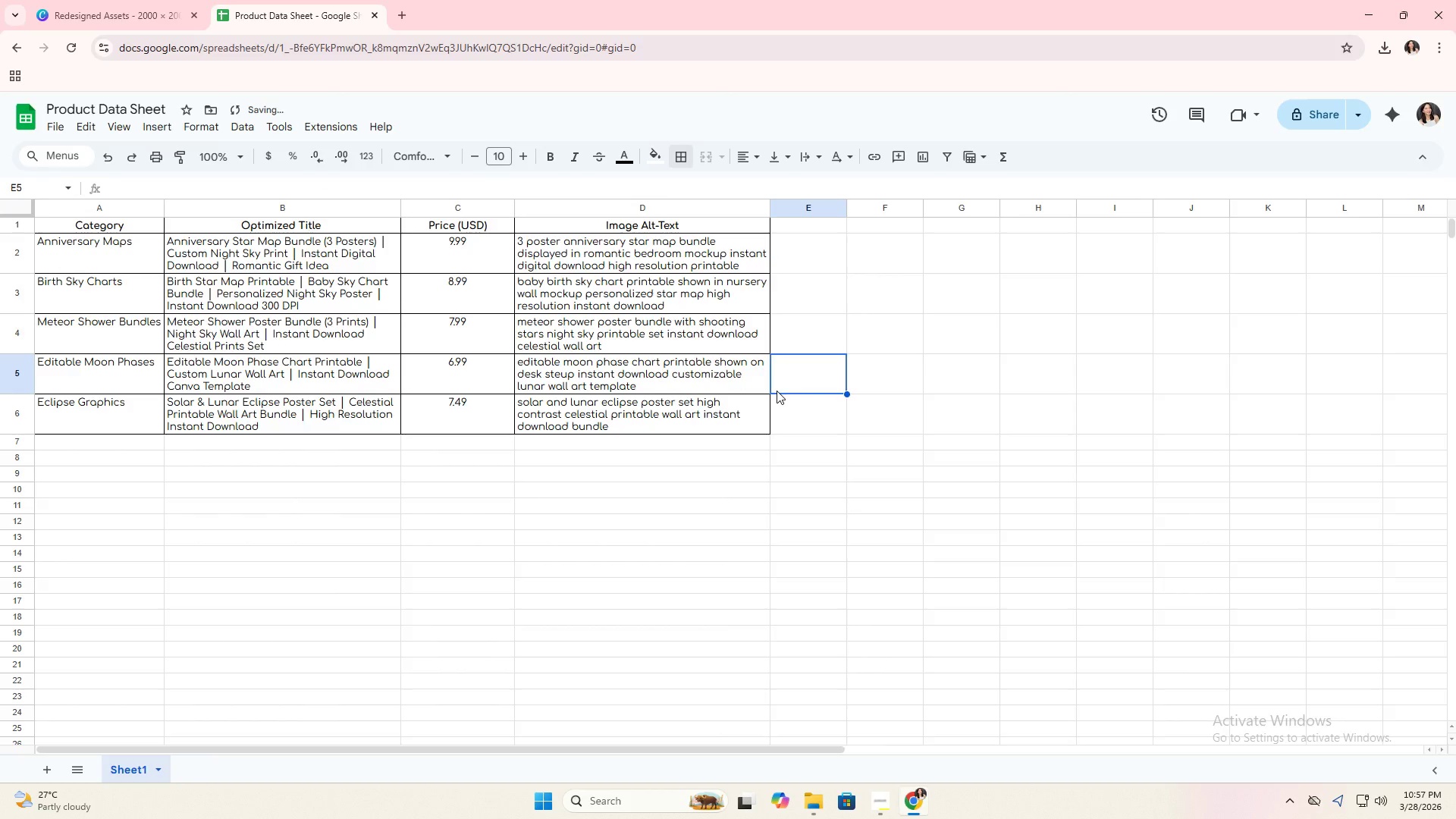 
key(Alt+Tab)